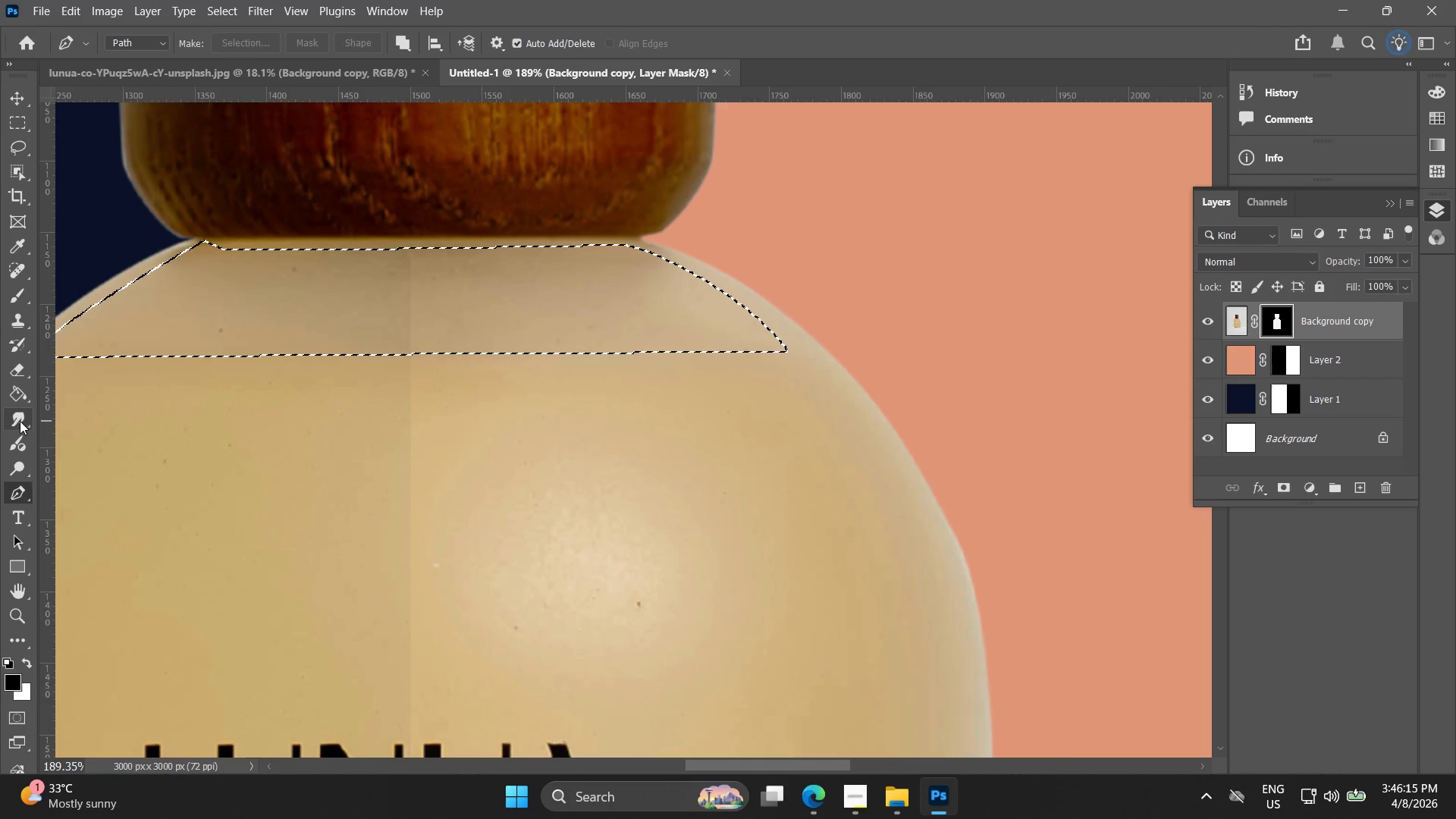 
left_click([21, 395])
 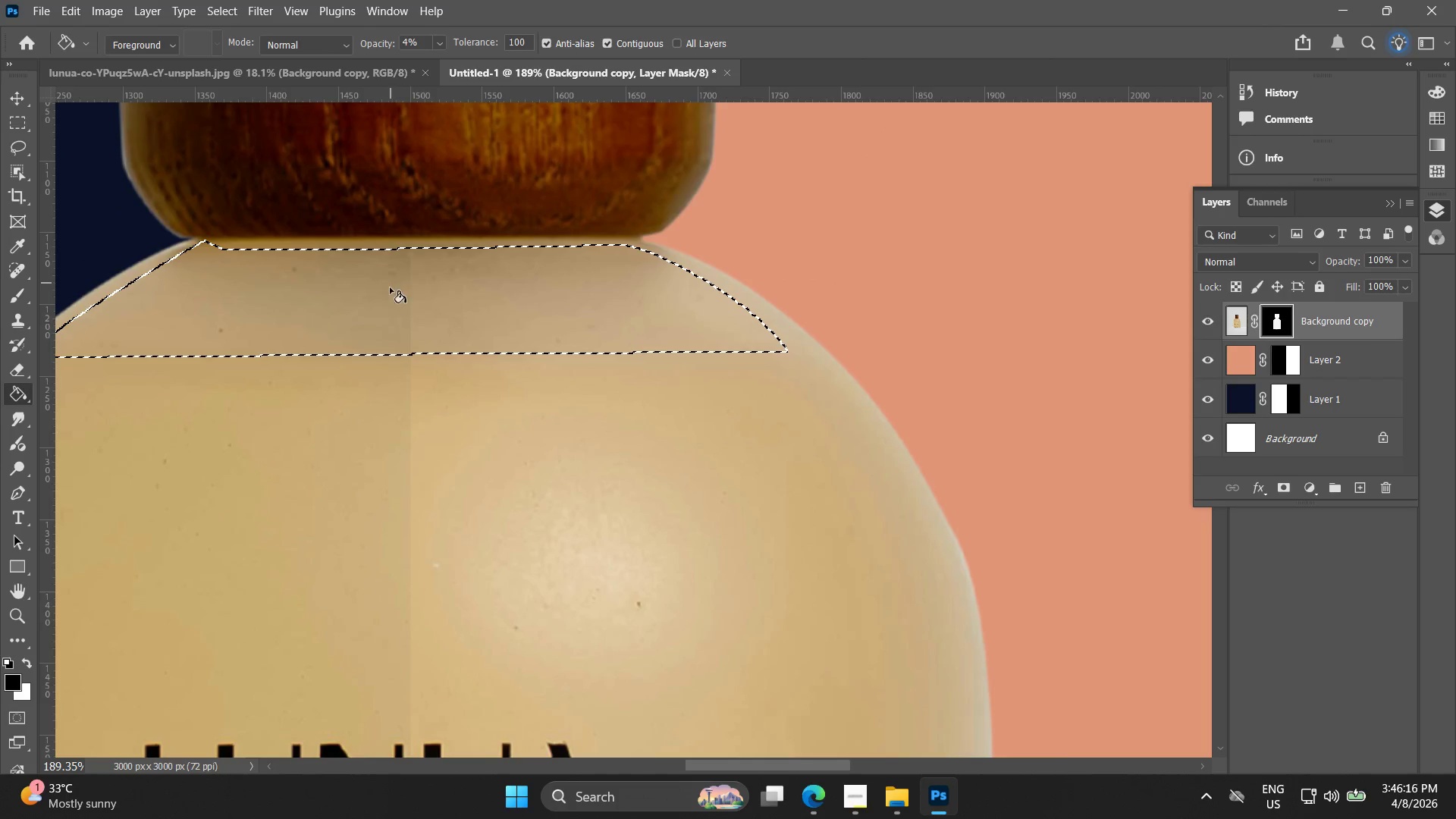 
left_click([390, 291])
 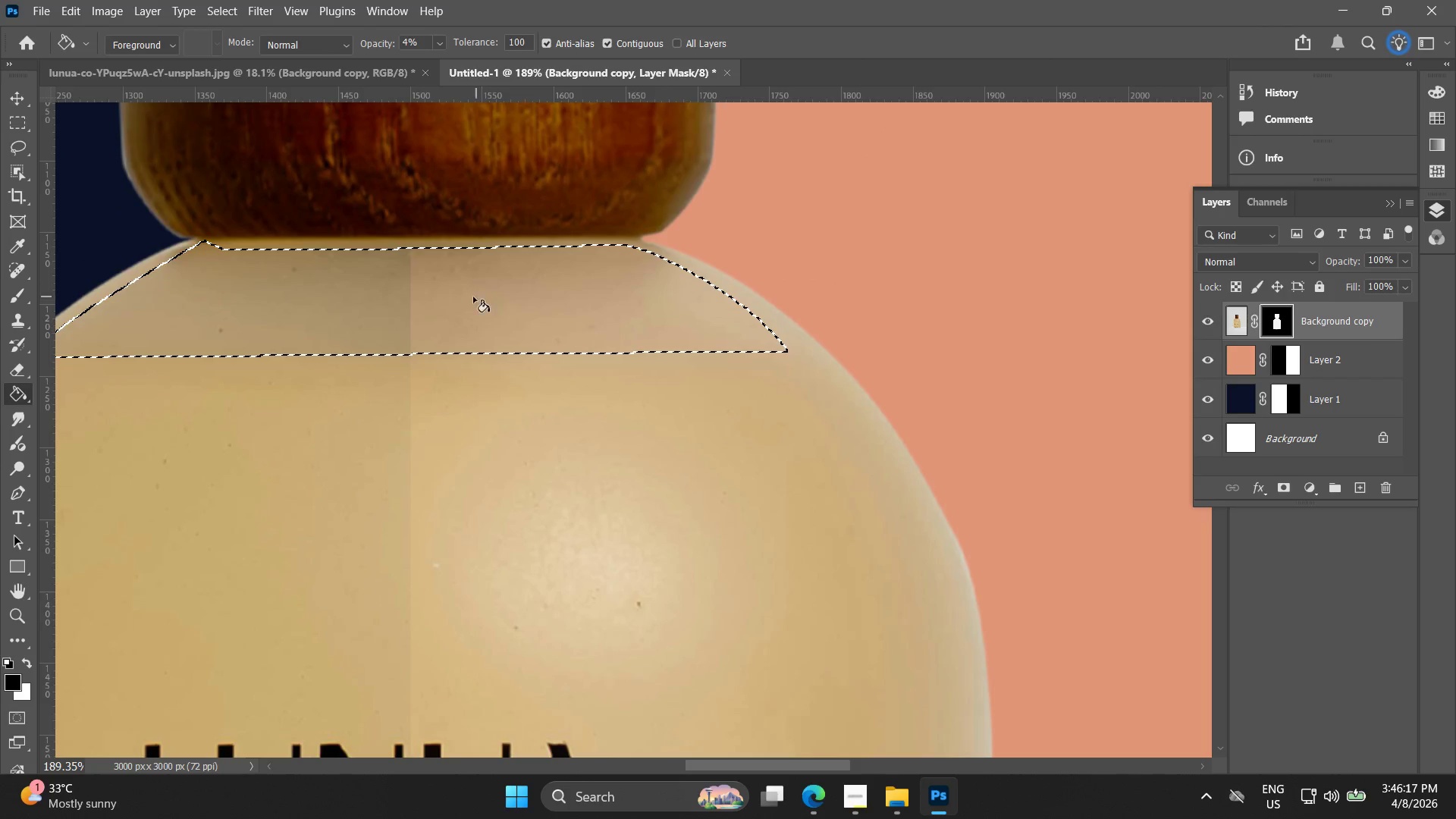 
hold_key(key=AltLeft, duration=0.56)
scroll: coordinate [510, 313], scroll_direction: down, amount: 9.0
 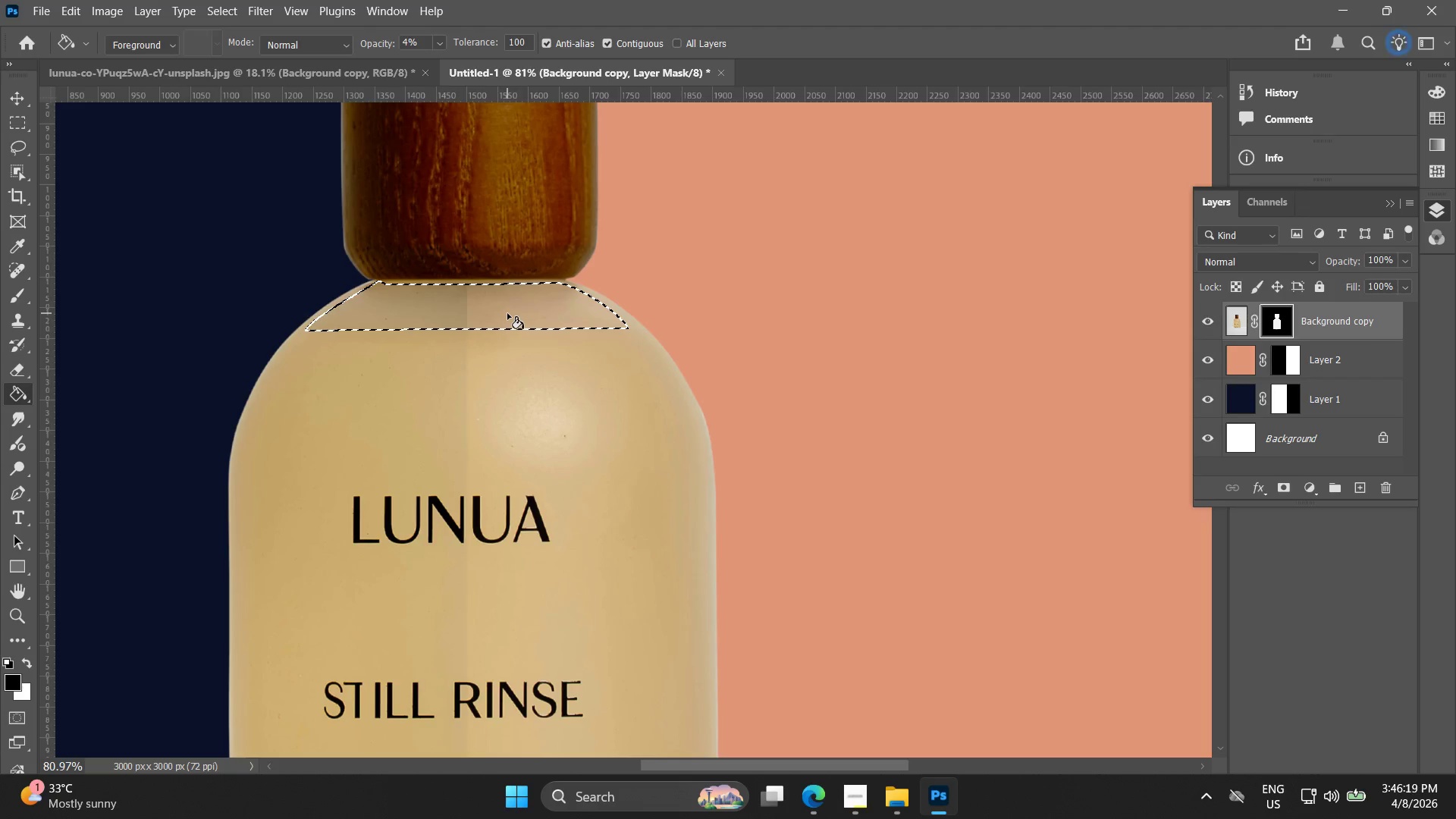 
left_click([507, 313])
 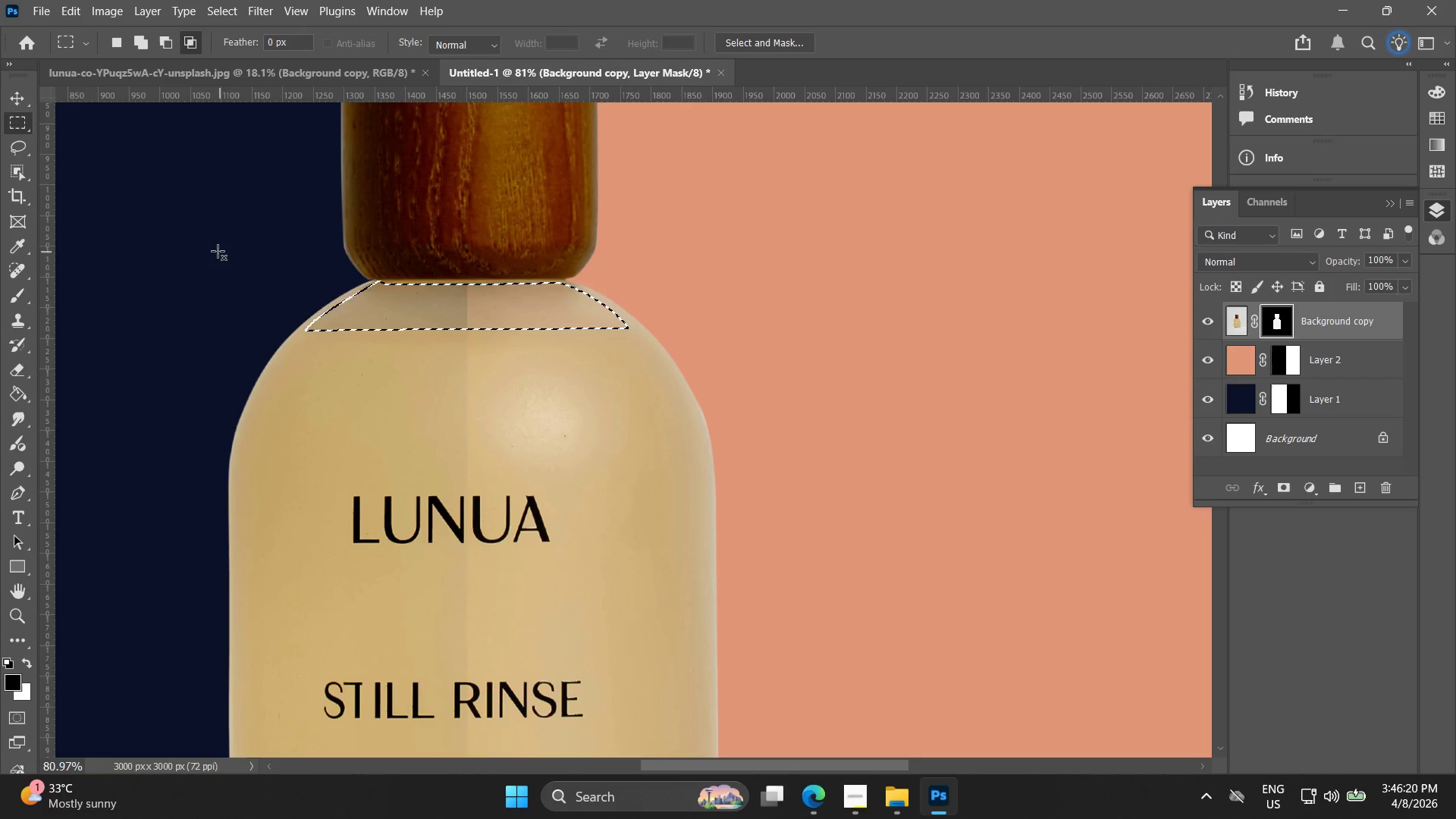 
key(Alt+AltLeft)
 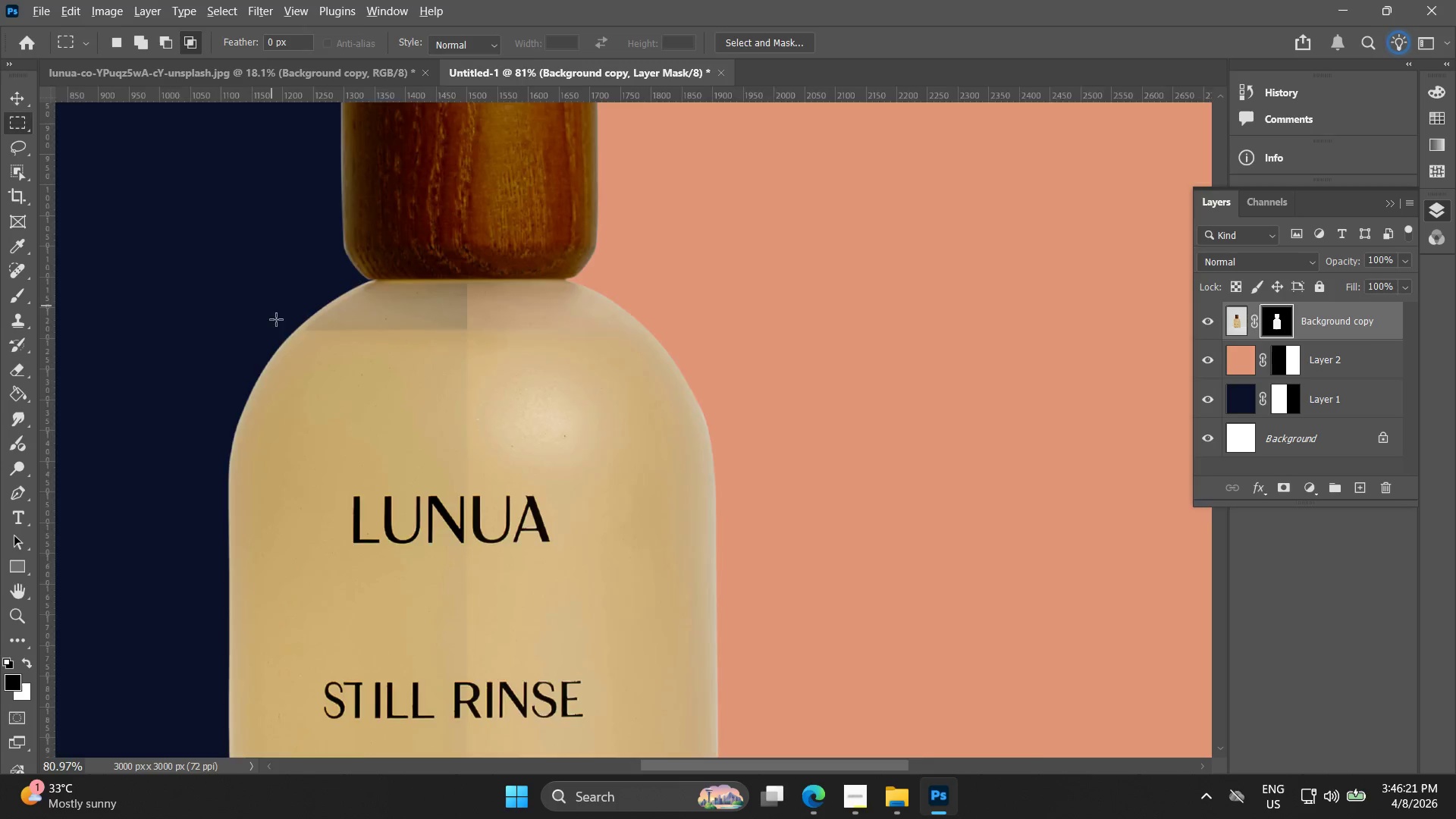 
scroll: coordinate [287, 339], scroll_direction: down, amount: 4.0
 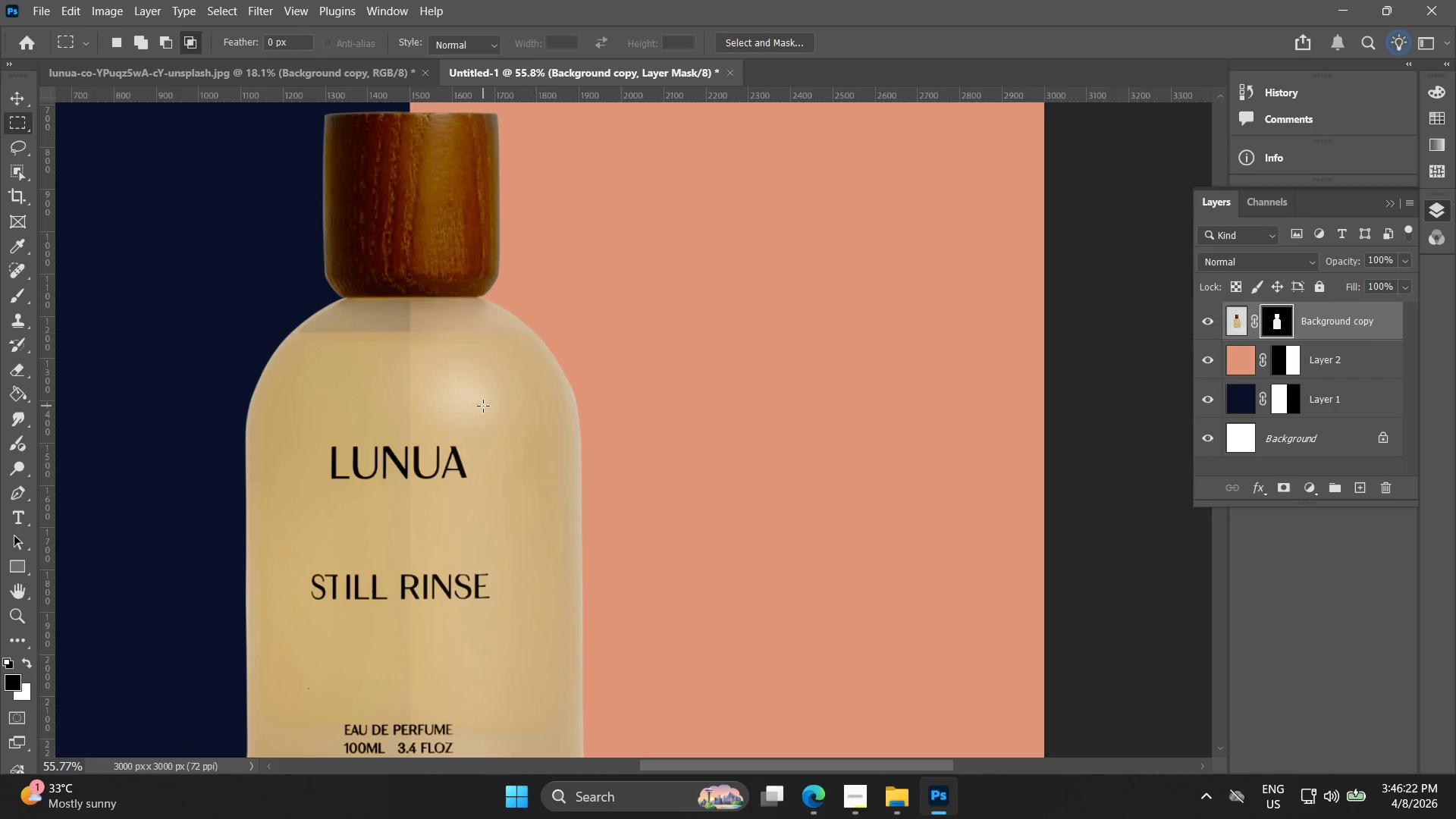 
hold_key(key=AltLeft, duration=0.78)
scroll: coordinate [482, 410], scroll_direction: down, amount: 4.0
 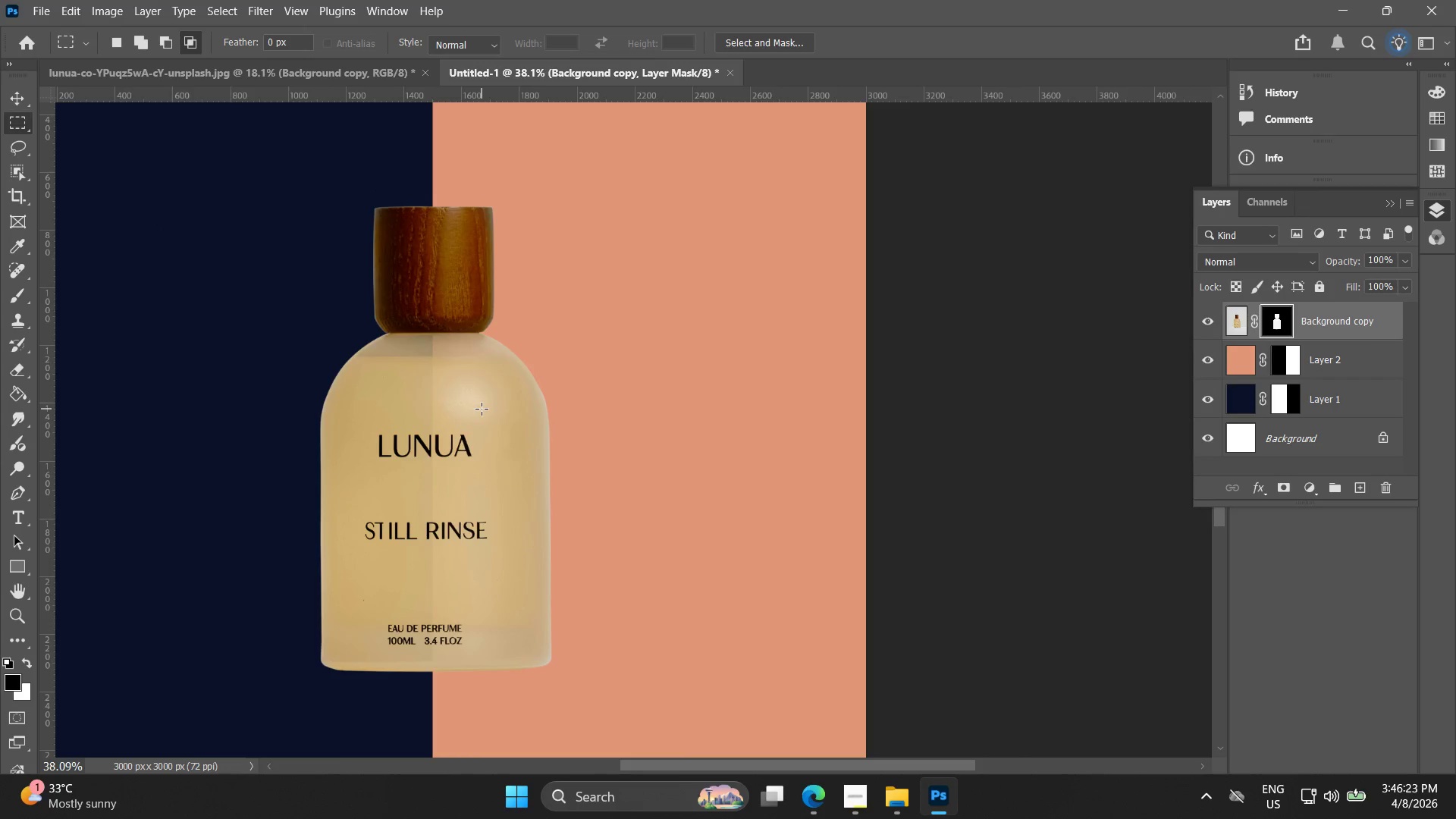 
key(Control+Z)
 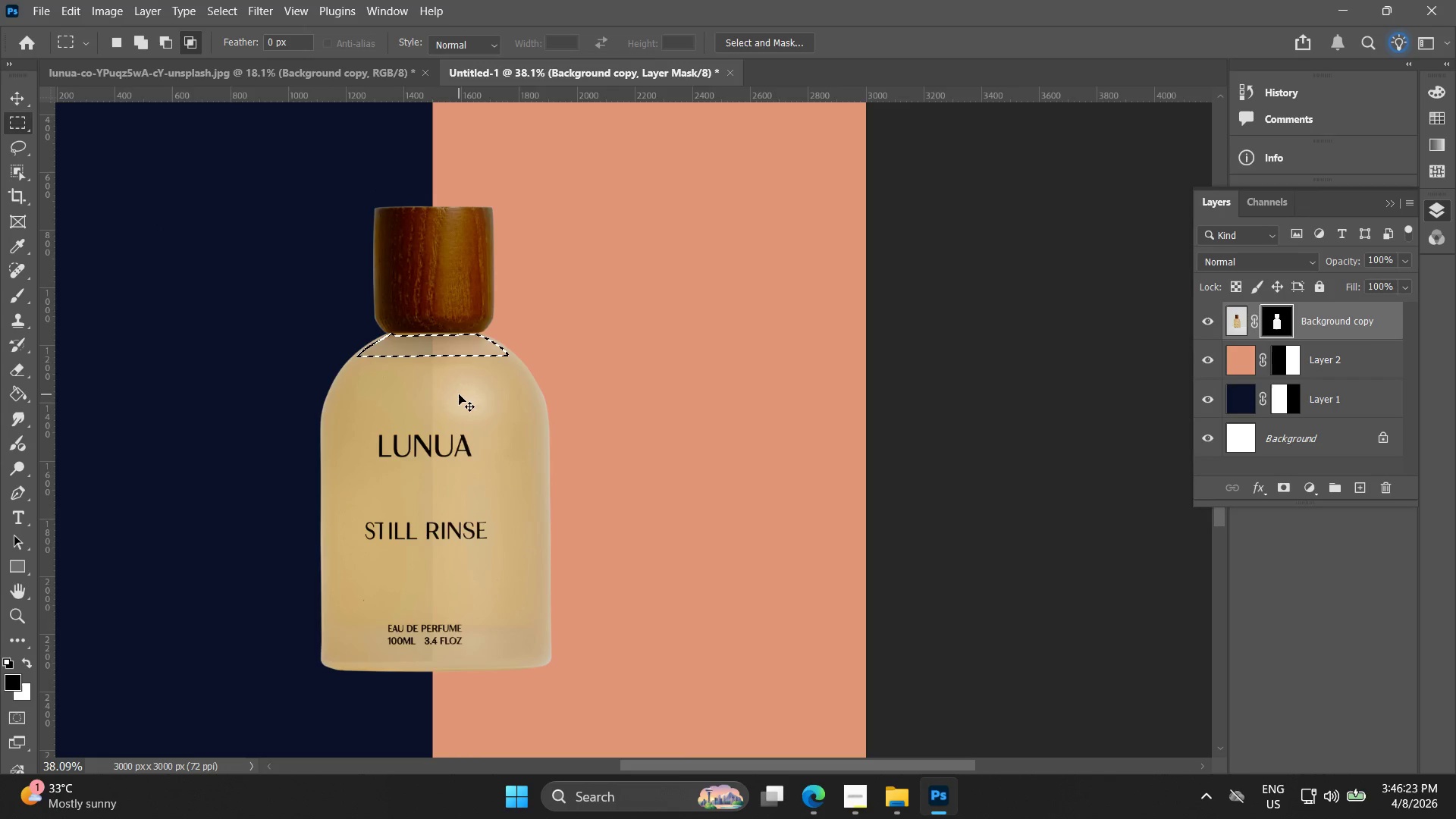 
key(Control+Z)
 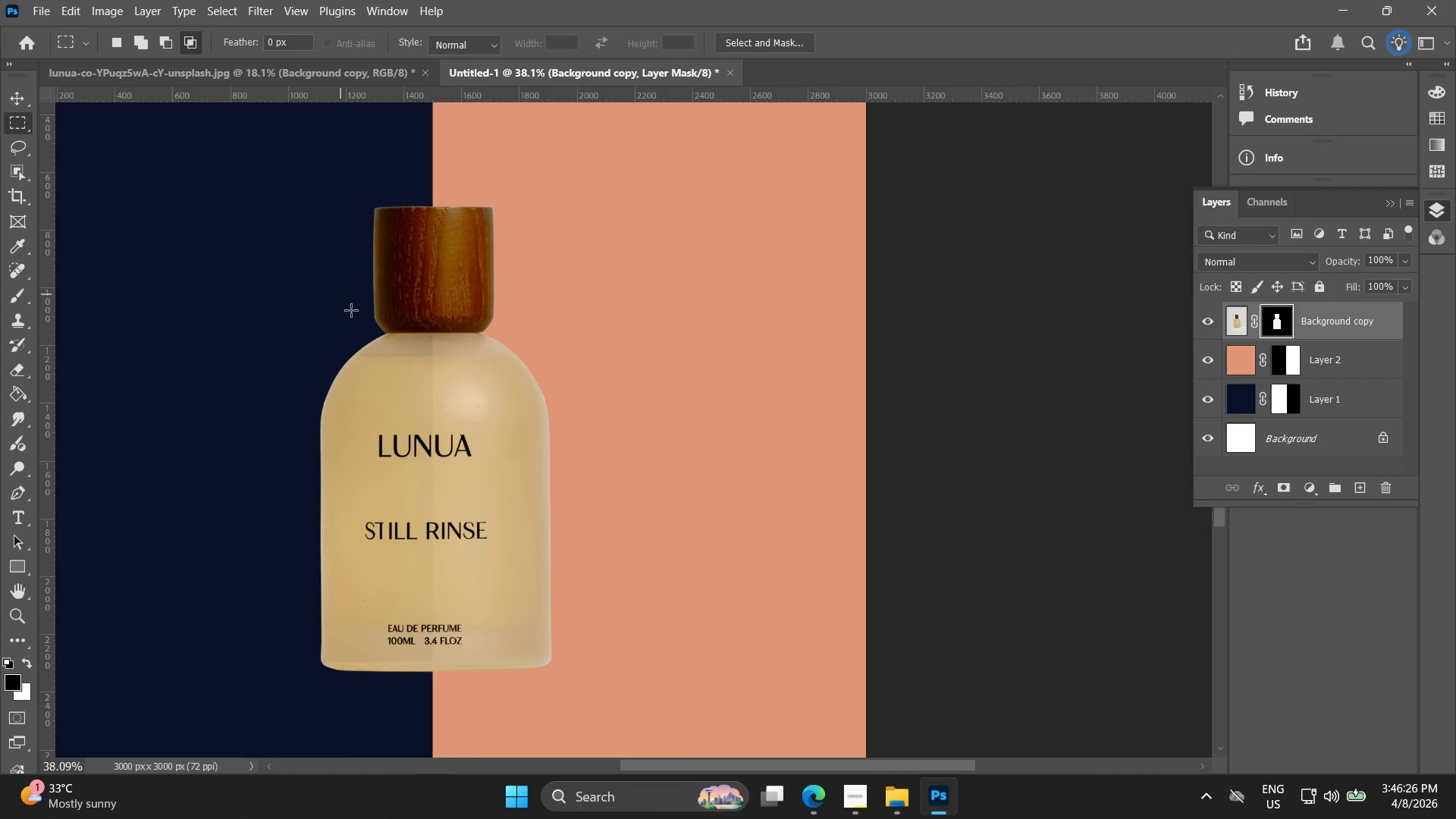 
hold_key(key=AltLeft, duration=0.84)
 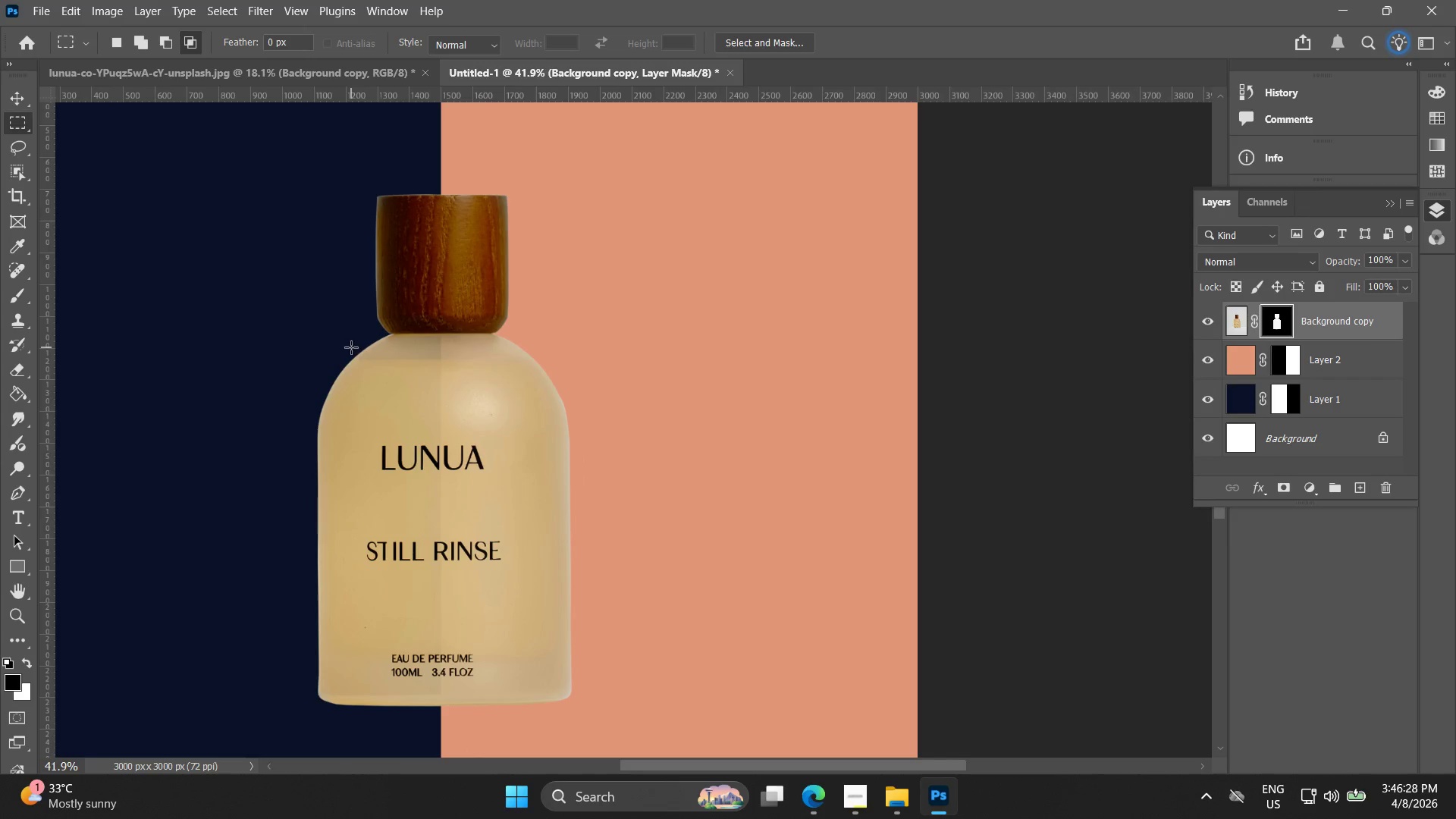 
key(Space)
 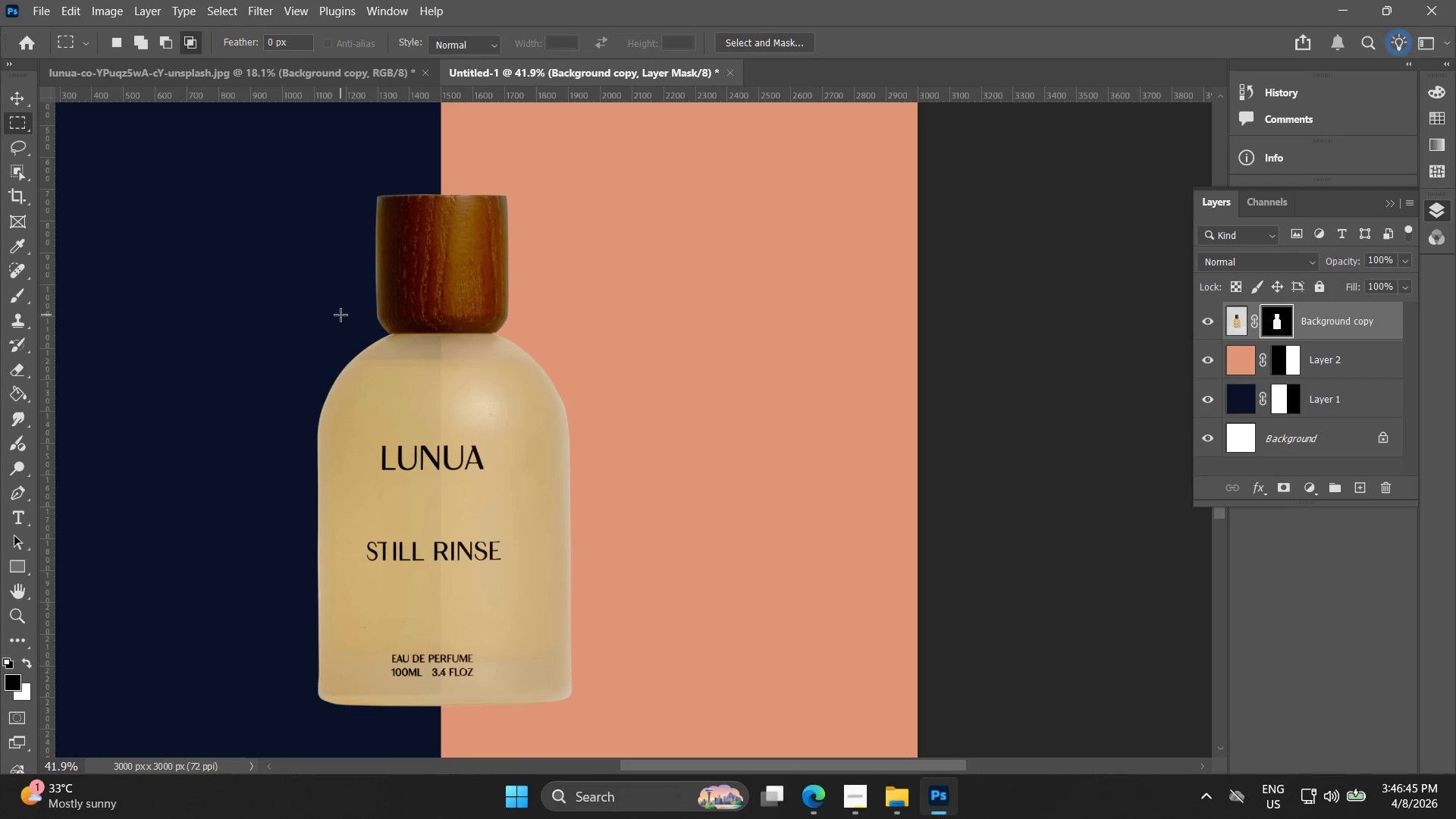 
scroll: coordinate [350, 343], scroll_direction: up, amount: 1.0
 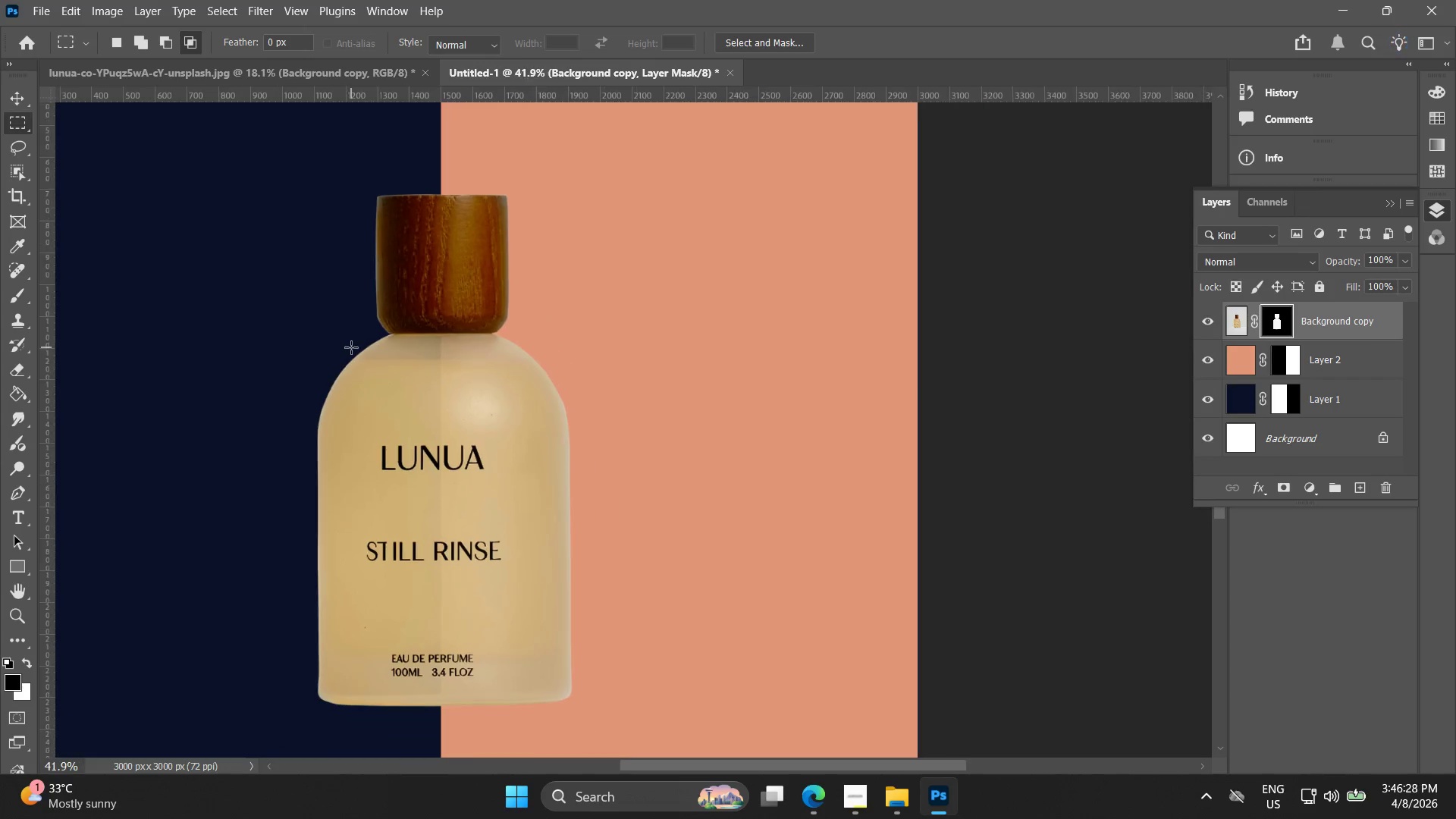 
wait(22.09)
 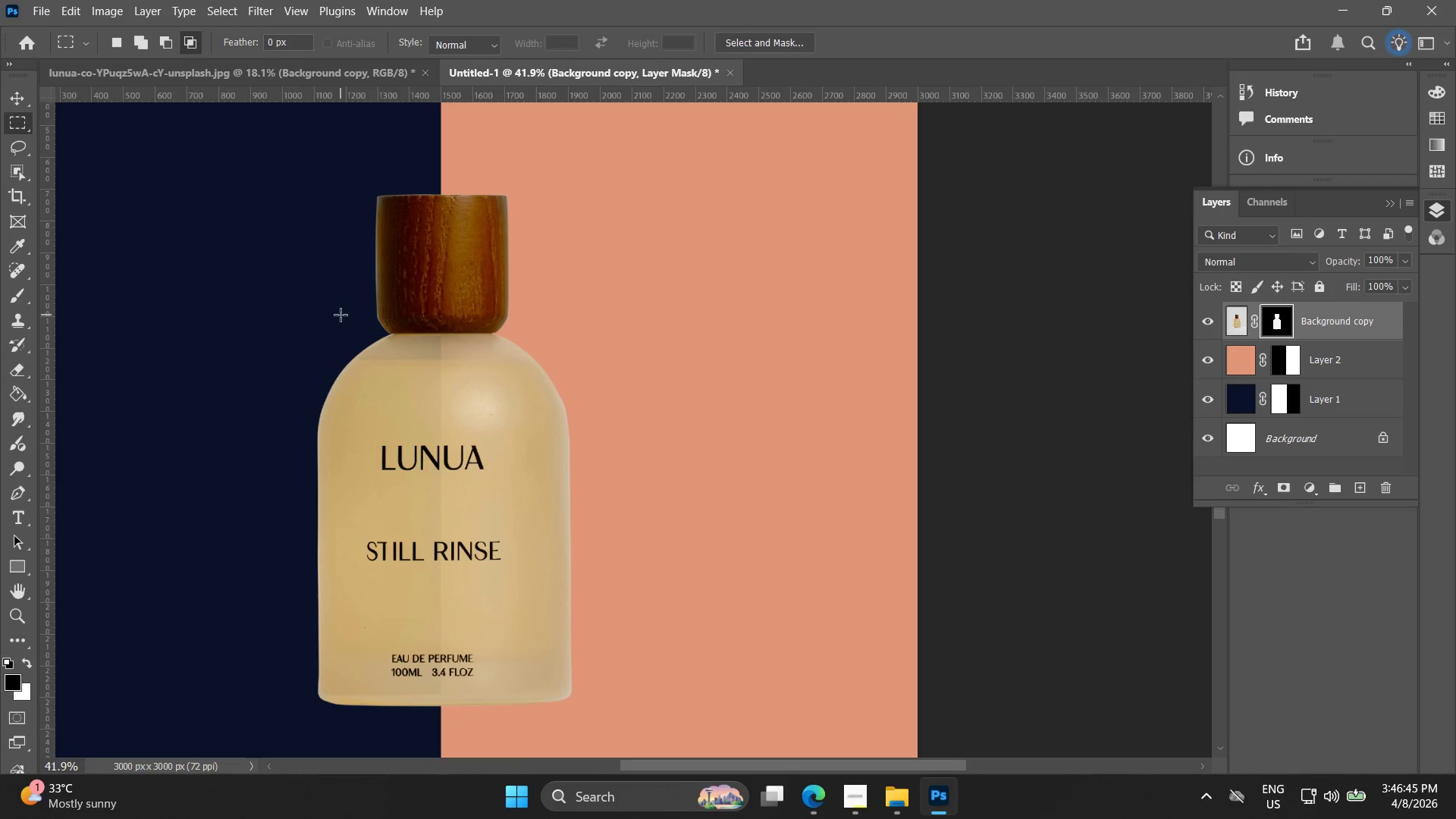 
scroll: coordinate [667, 517], scroll_direction: up, amount: 3.0